 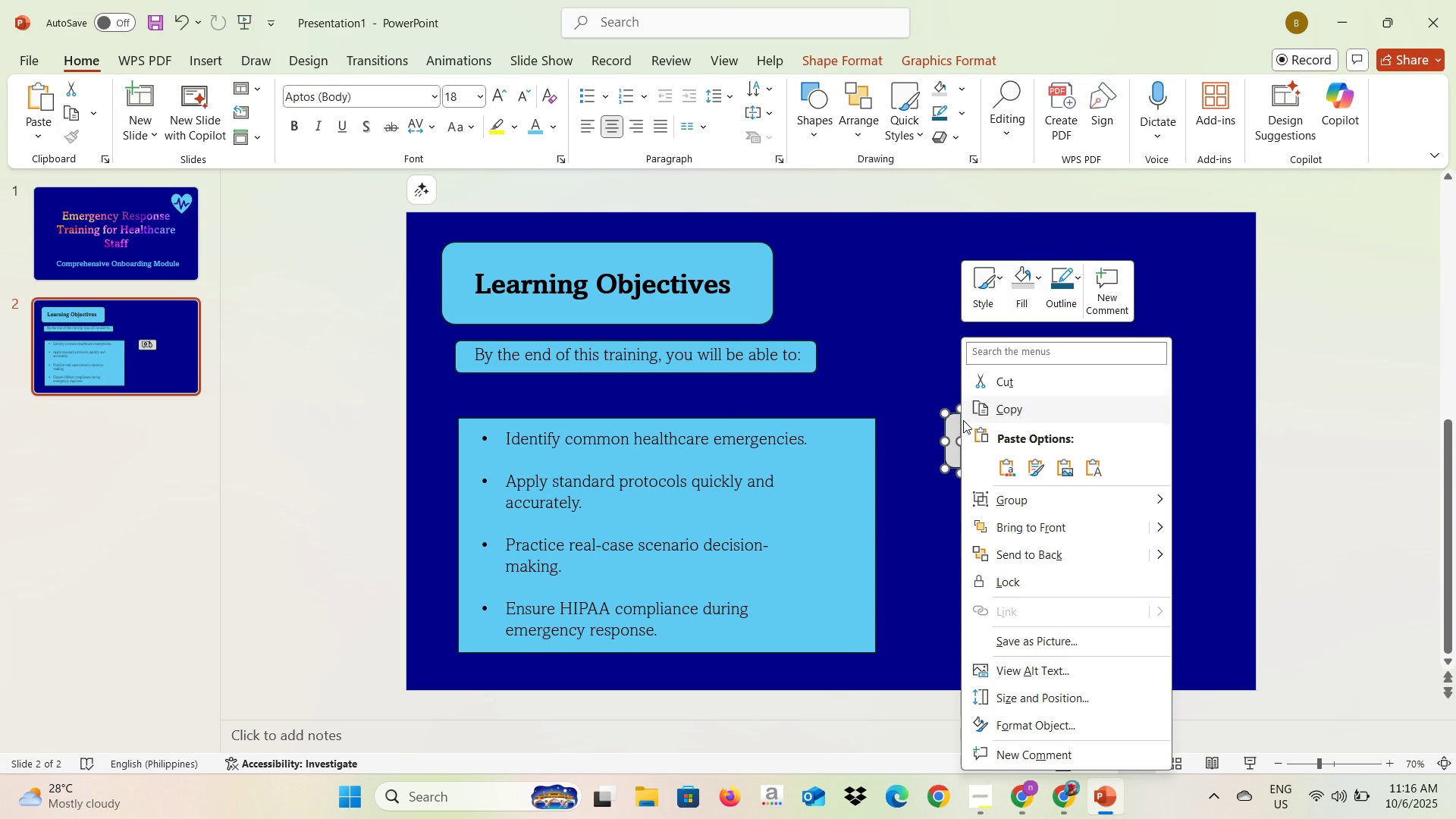 
left_click([1025, 505])
 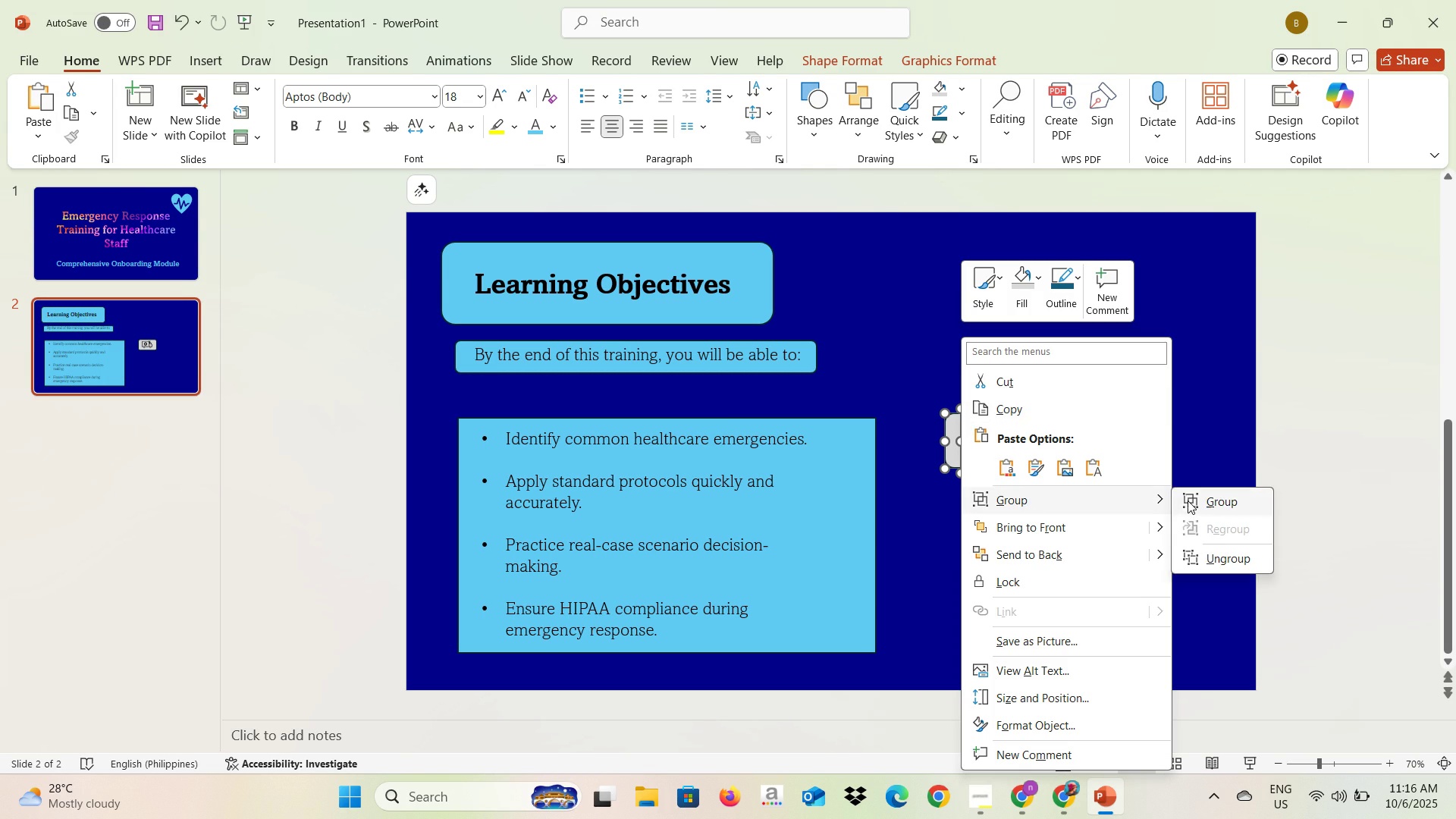 
left_click([1188, 500])
 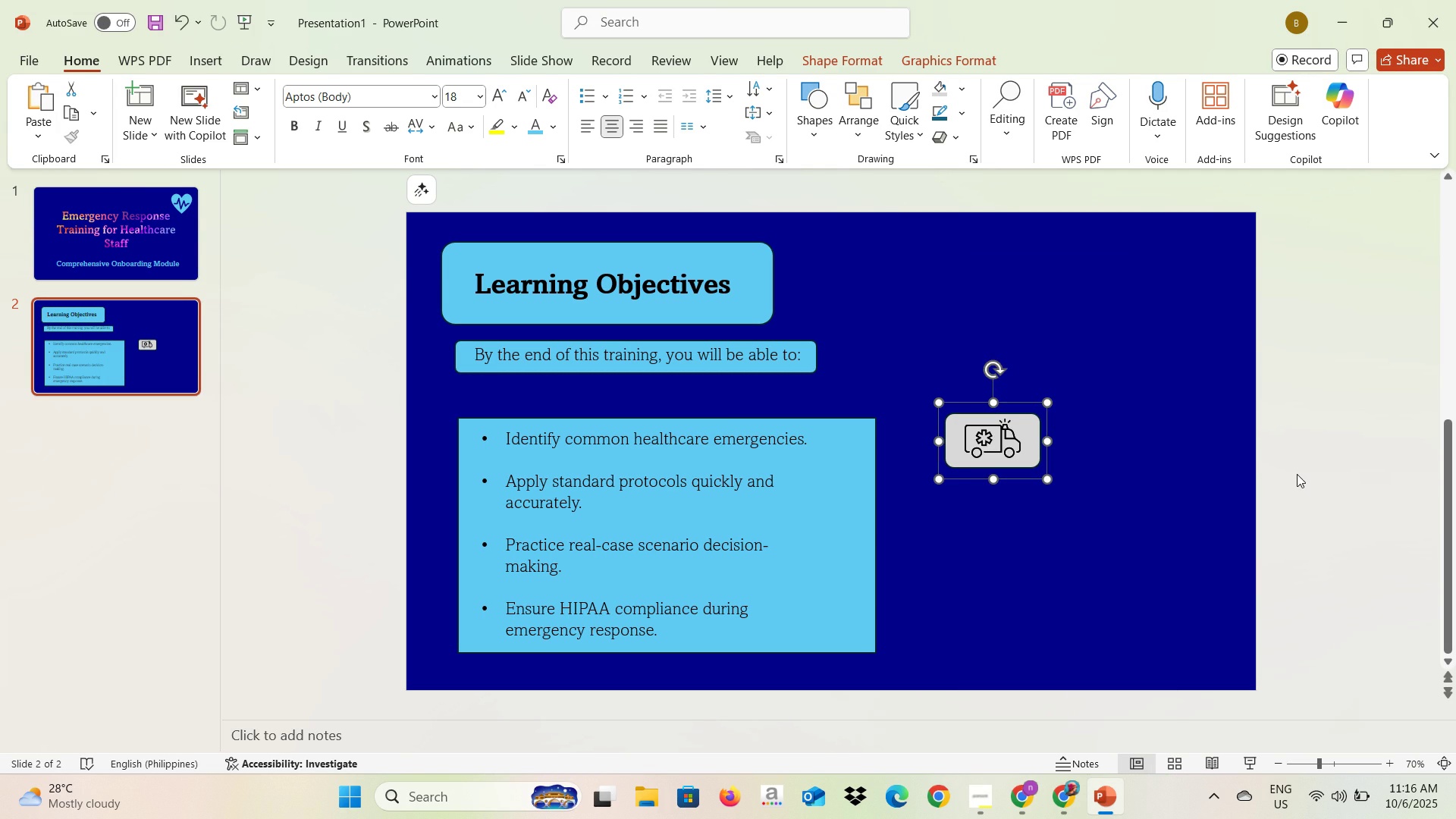 
left_click([1297, 474])
 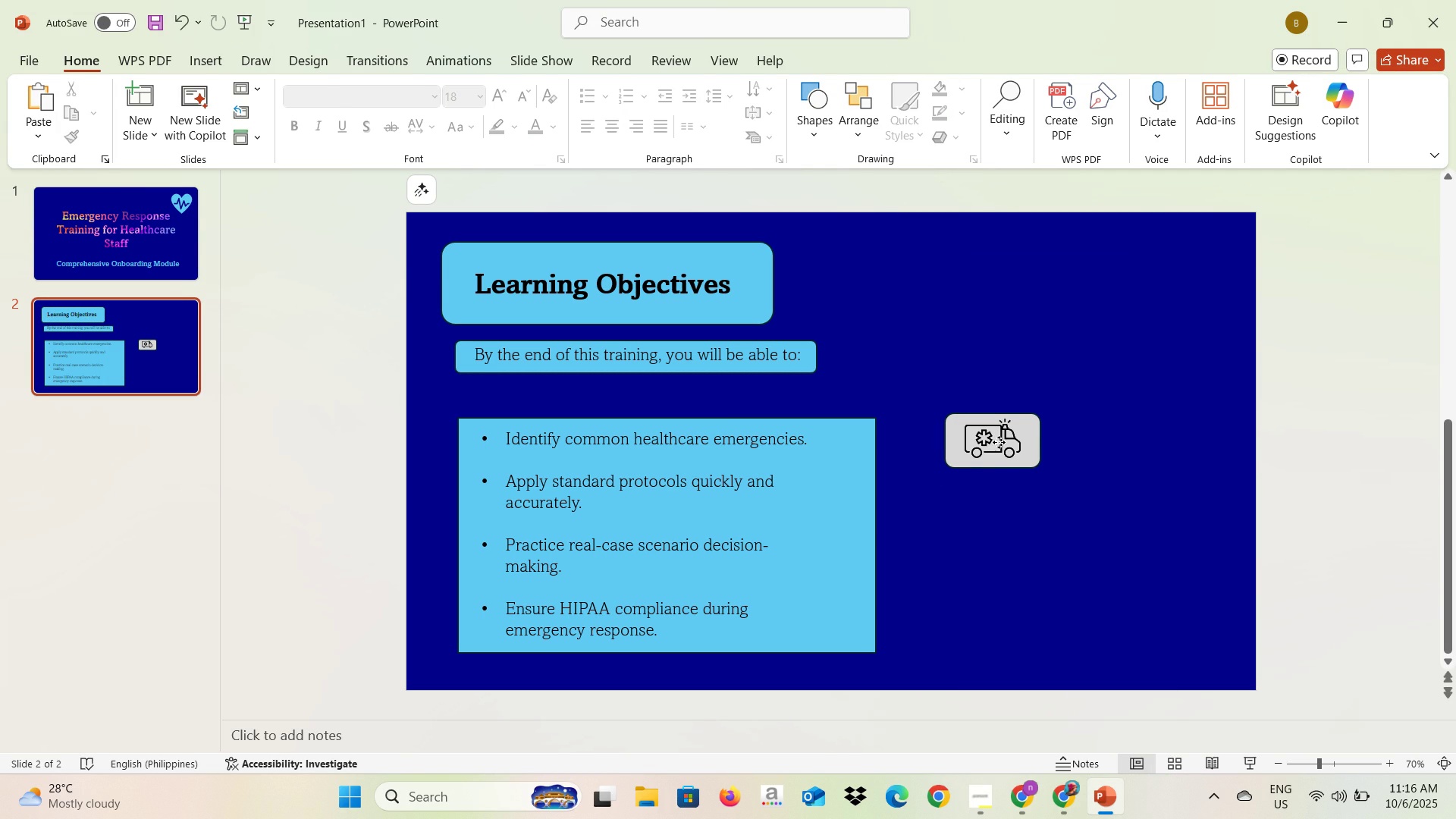 
left_click([999, 442])
 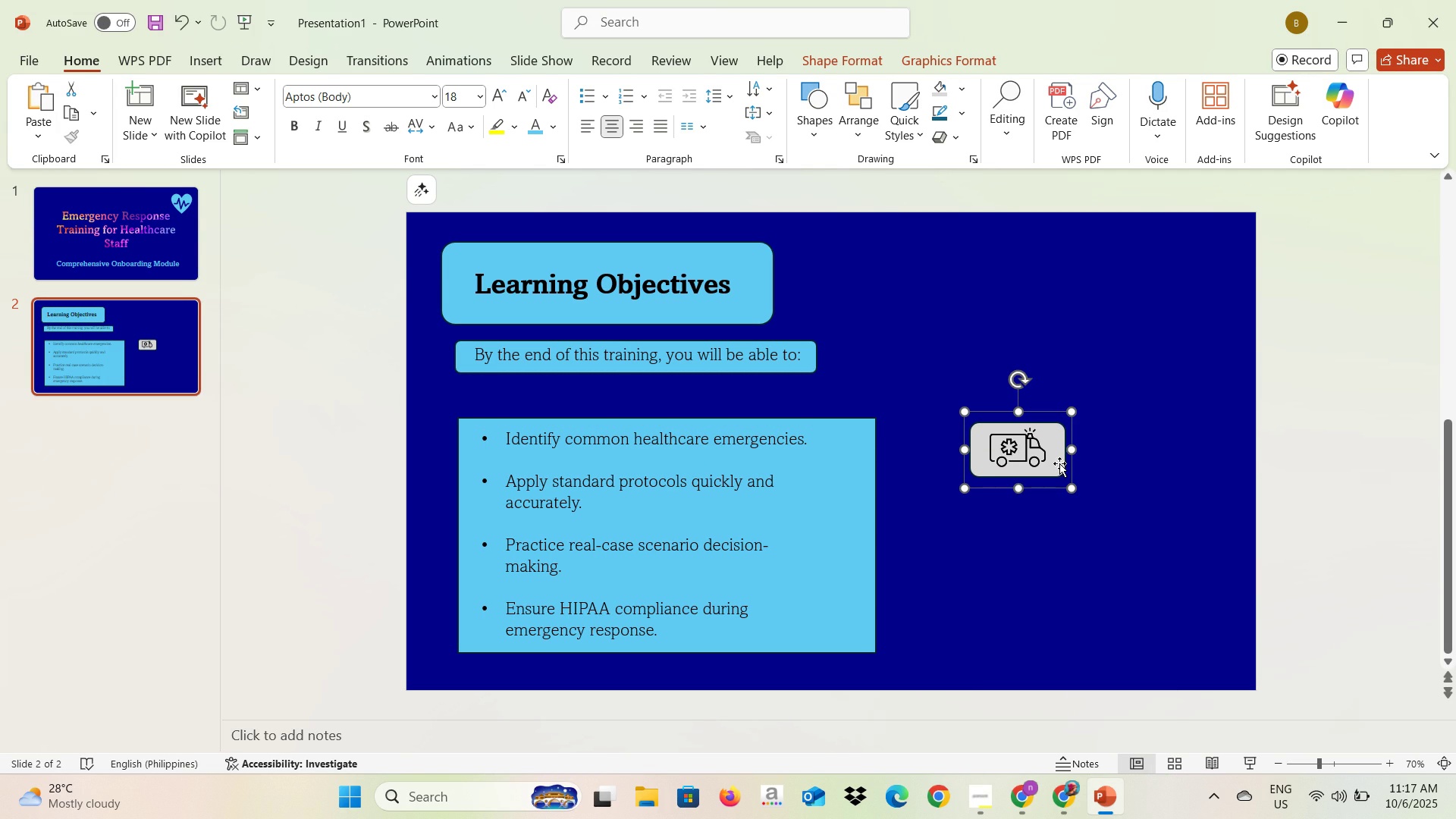 
wait(5.57)
 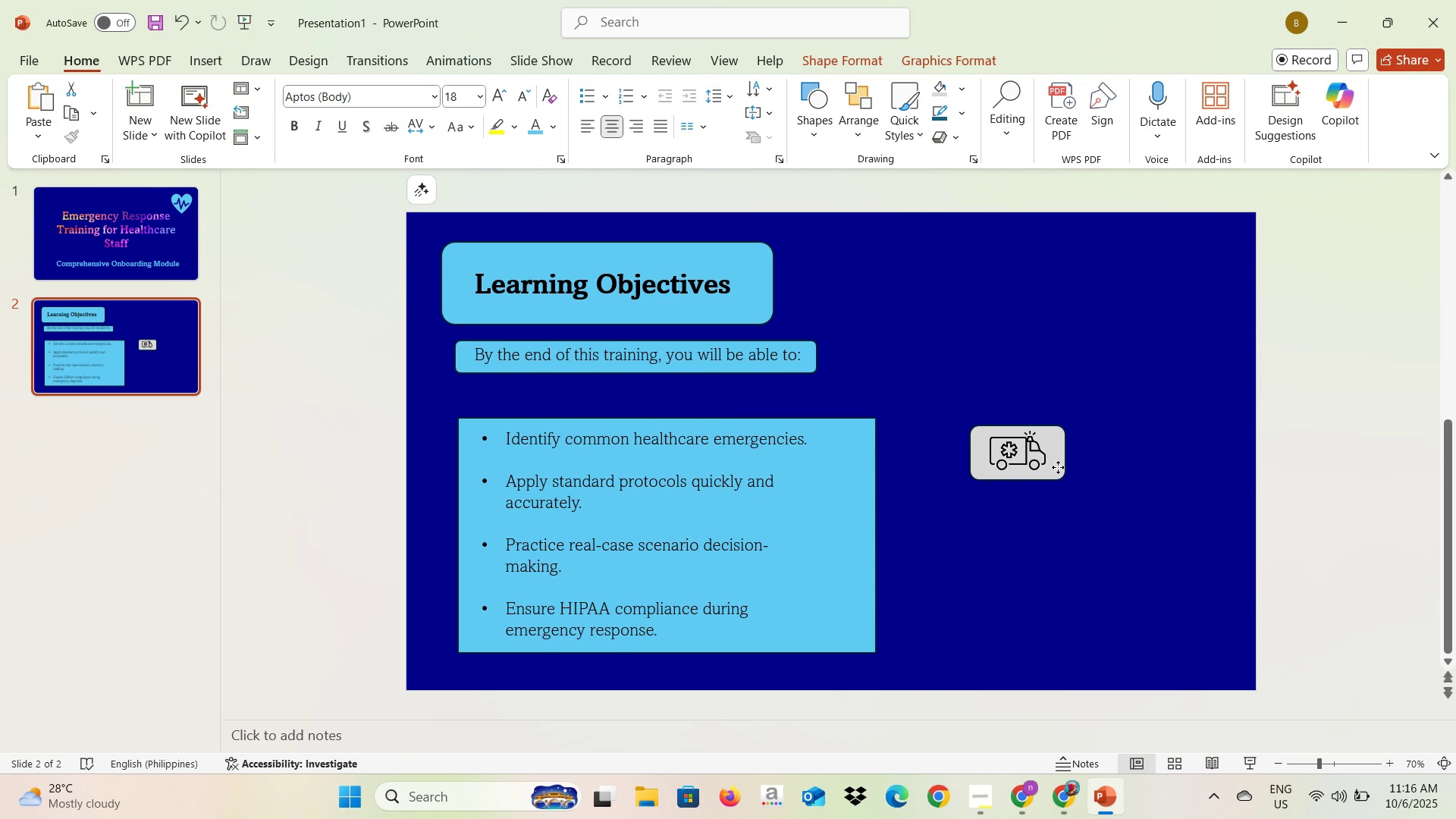 
left_click([1290, 460])
 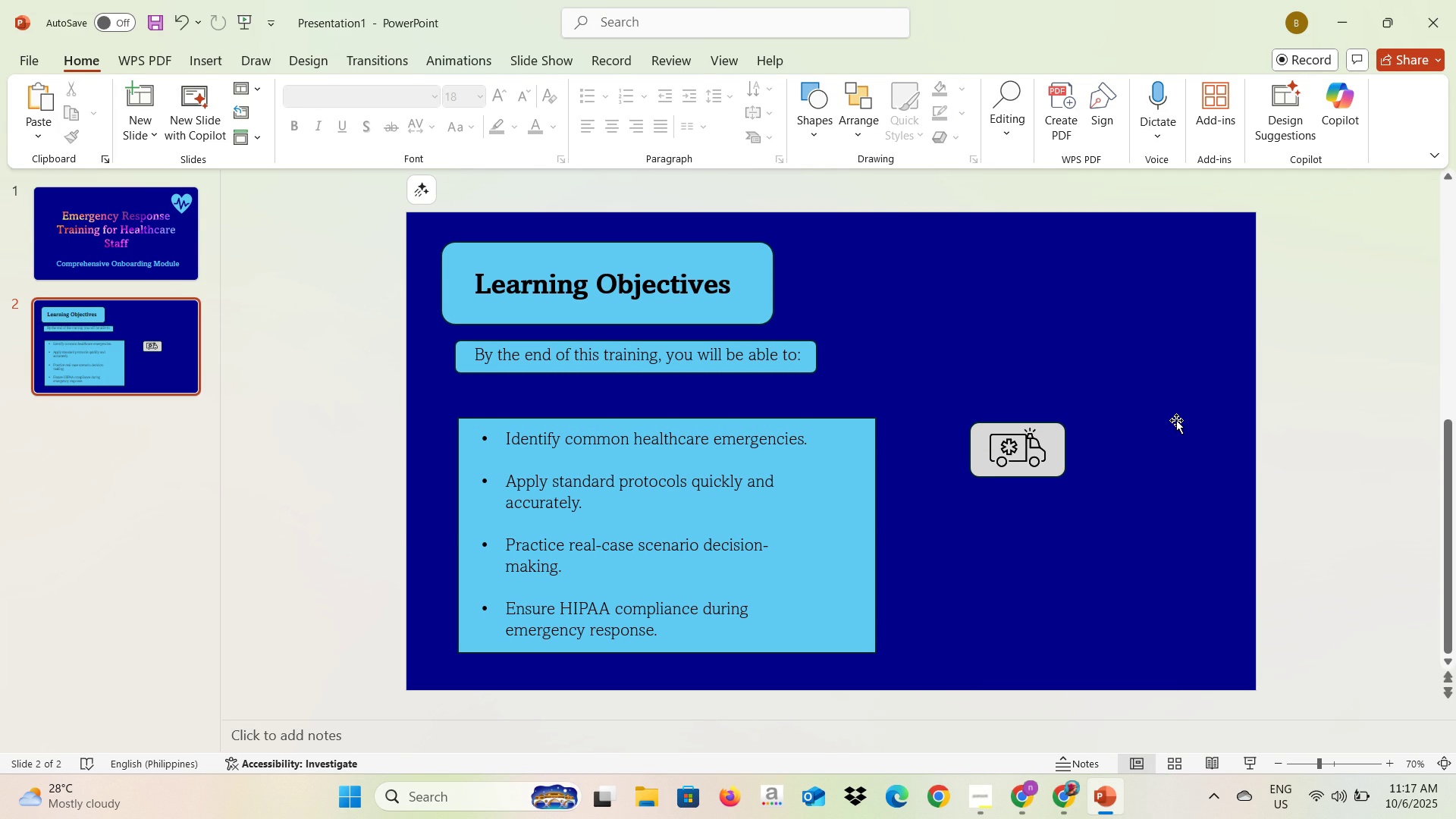 
key(Alt+AltLeft)
 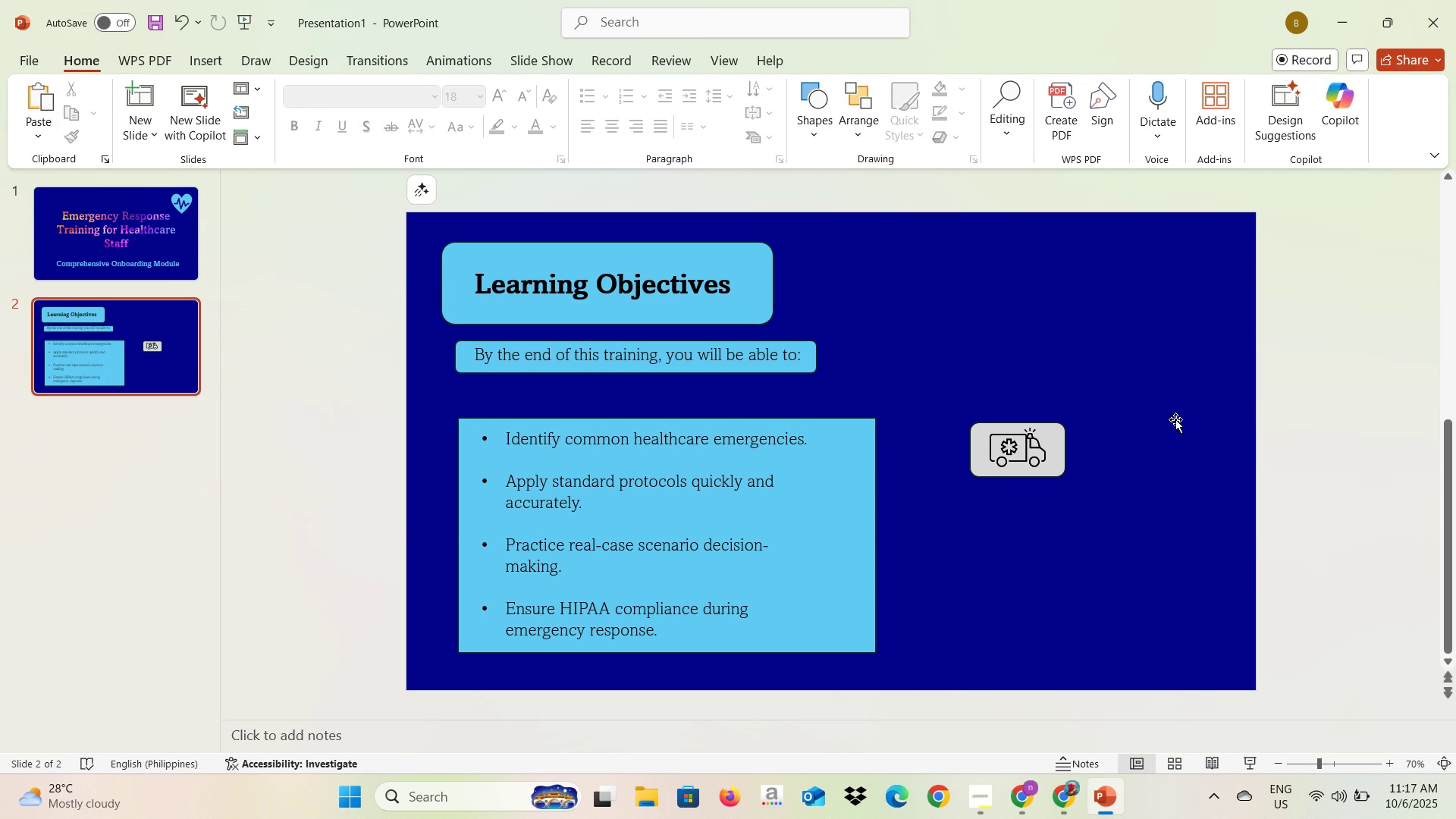 
key(Alt+Tab)